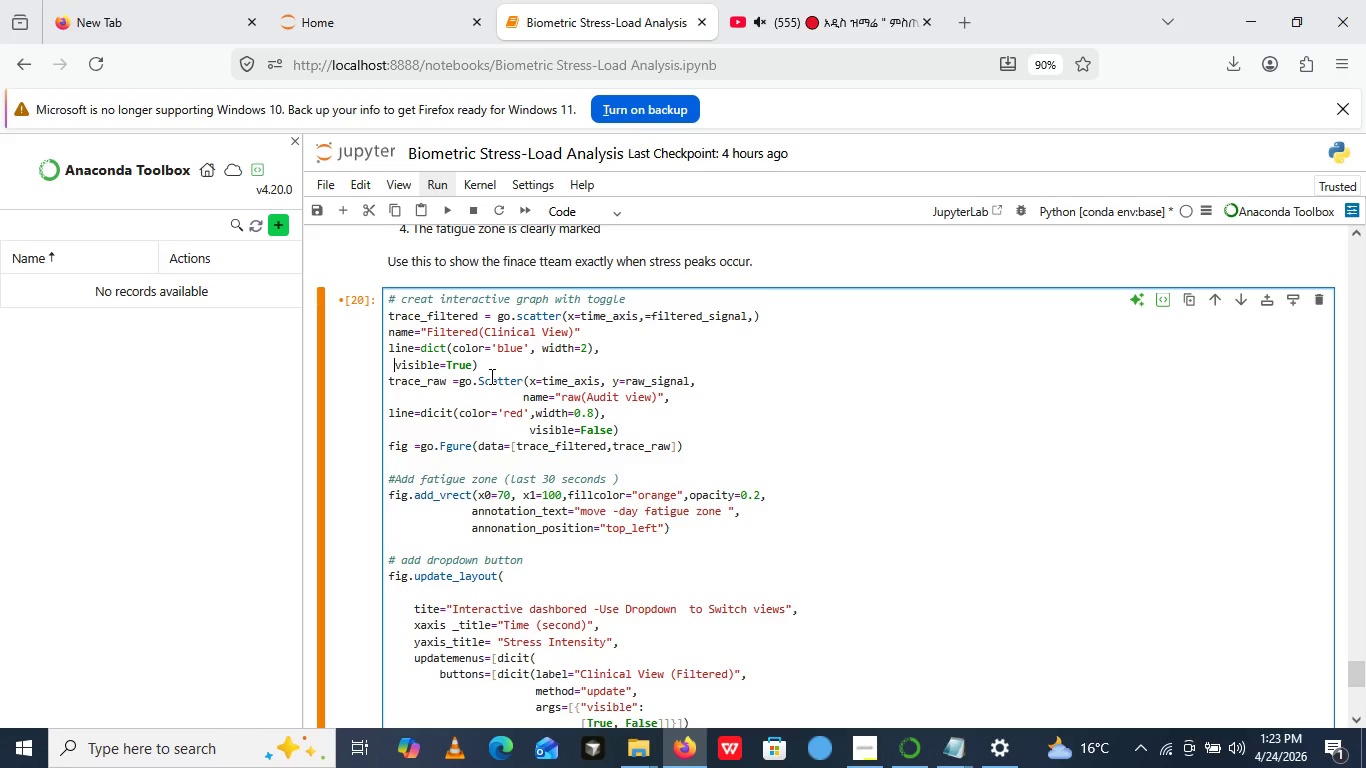 
left_click([490, 376])
 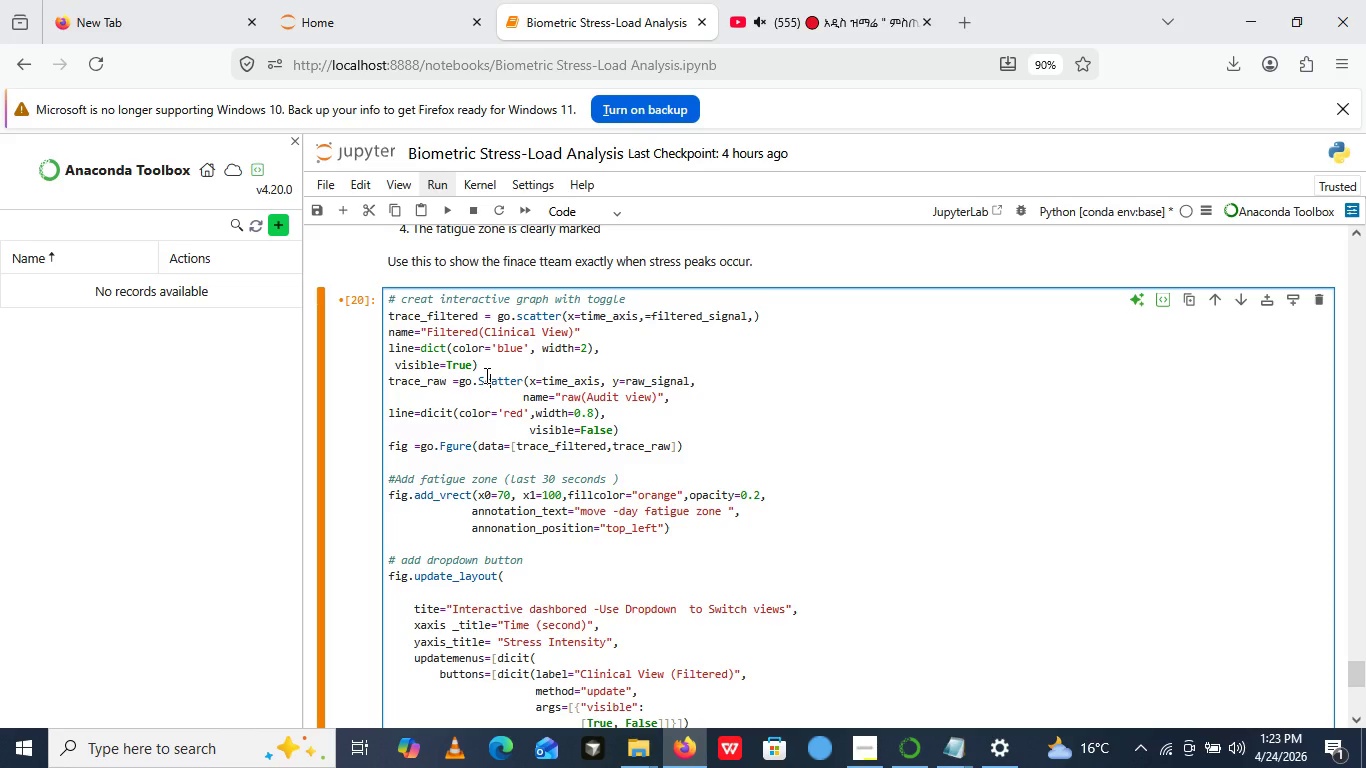 
wait(9.89)
 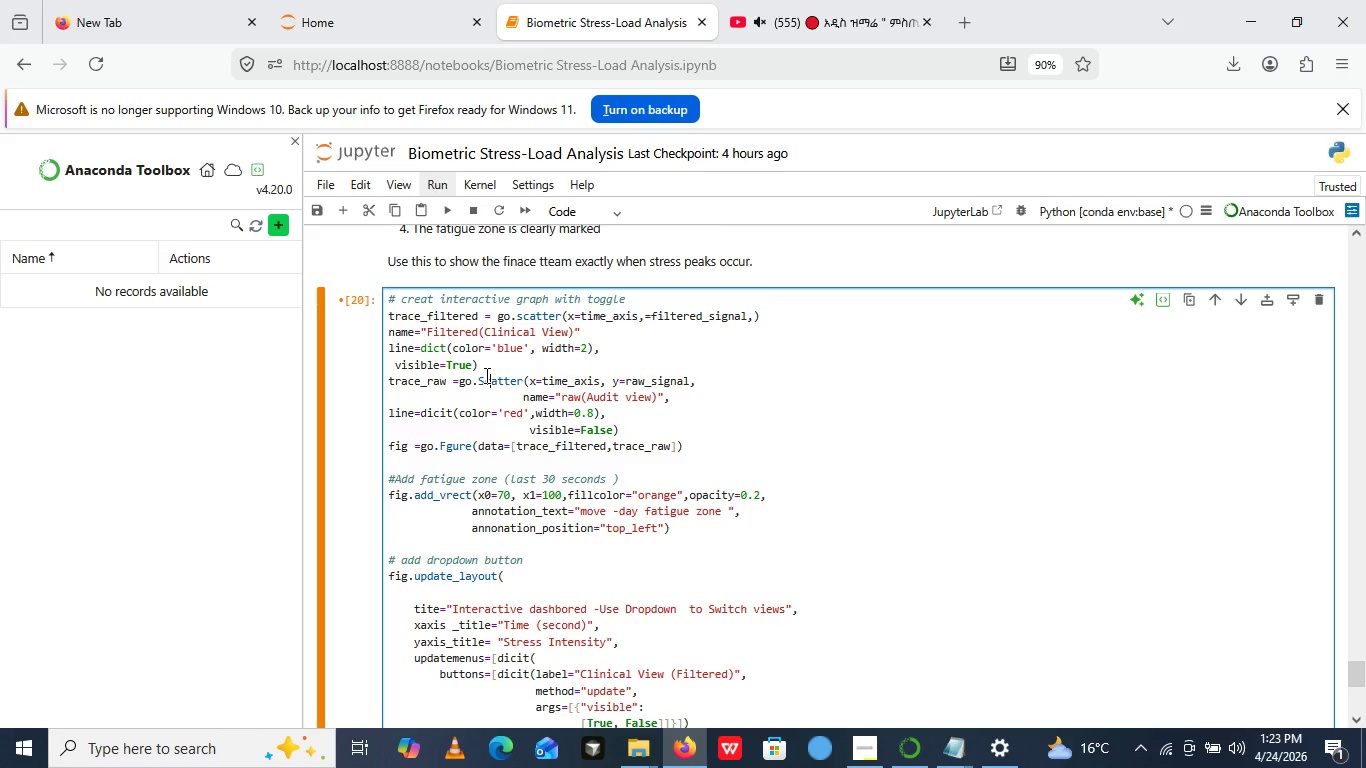 
left_click([480, 360])
 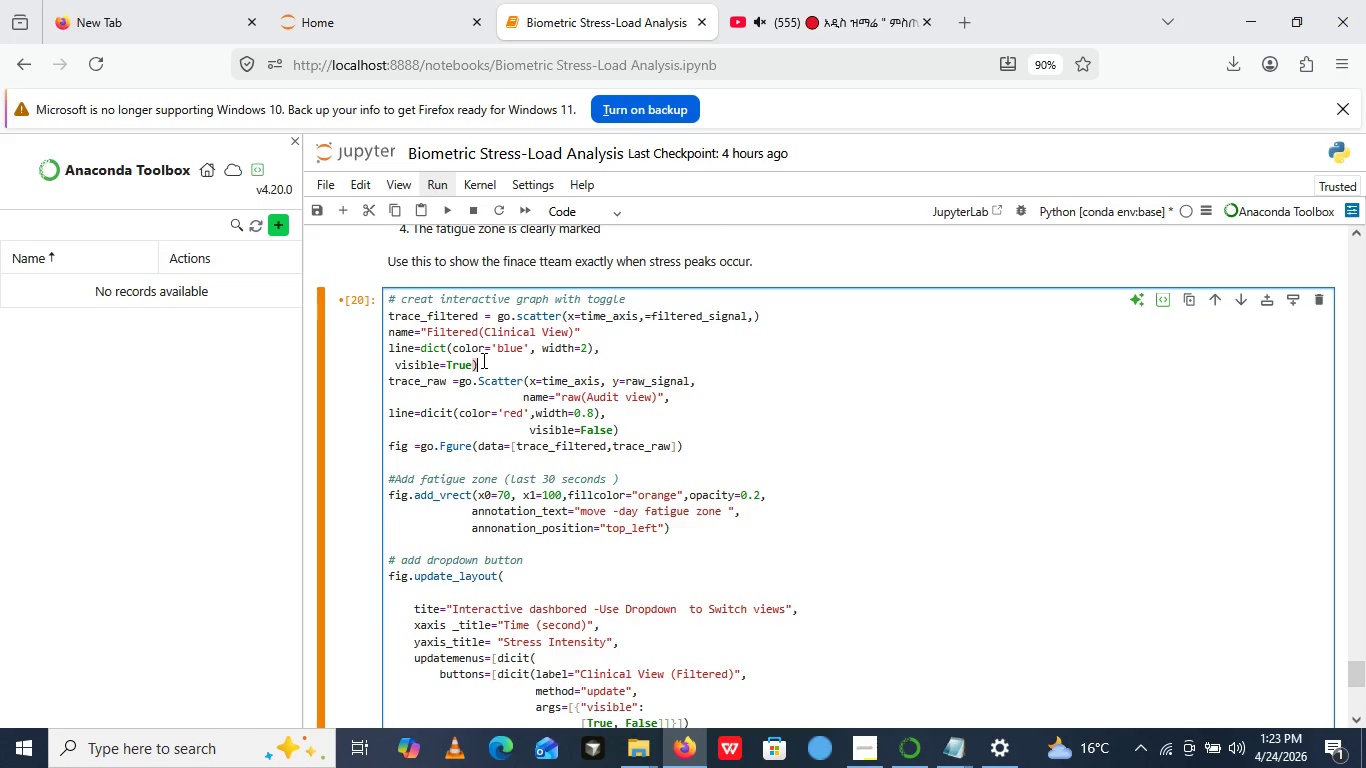 
key(Enter)
 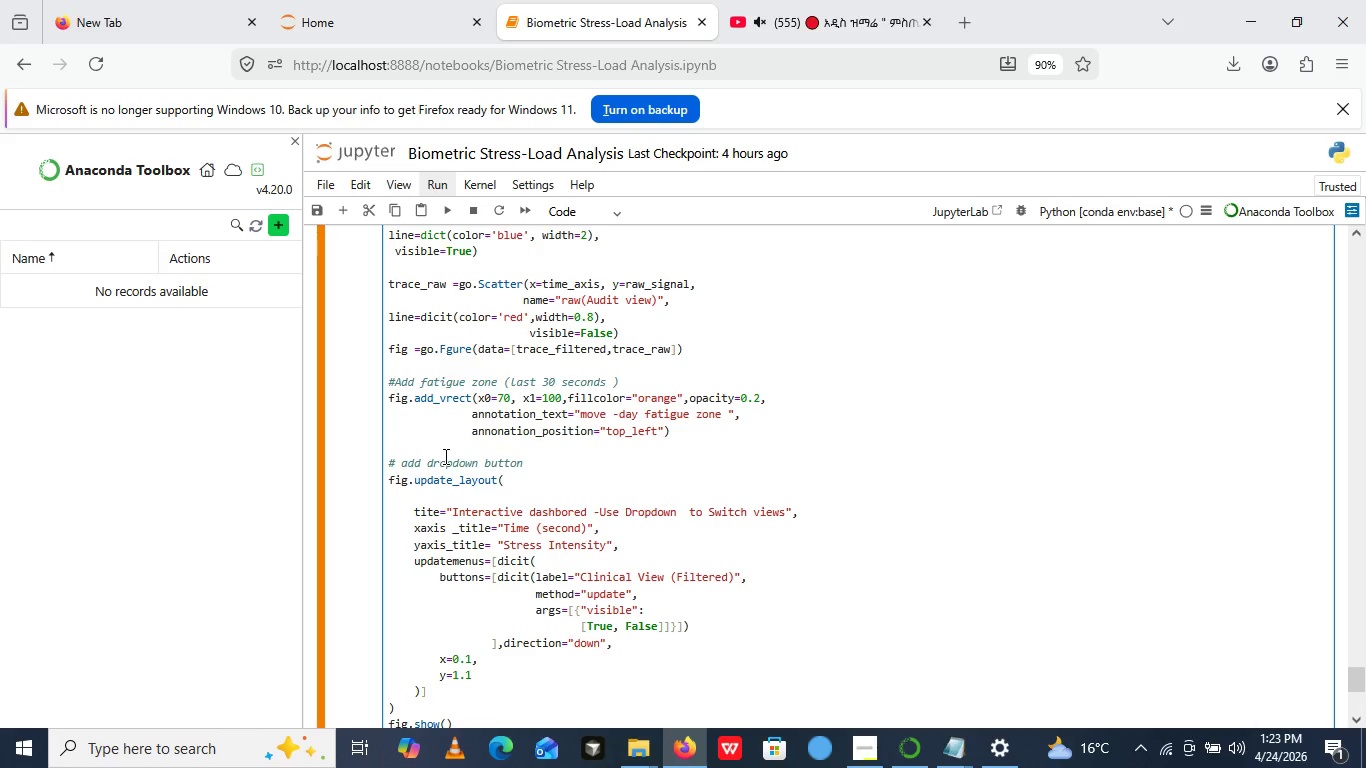 
wait(8.98)
 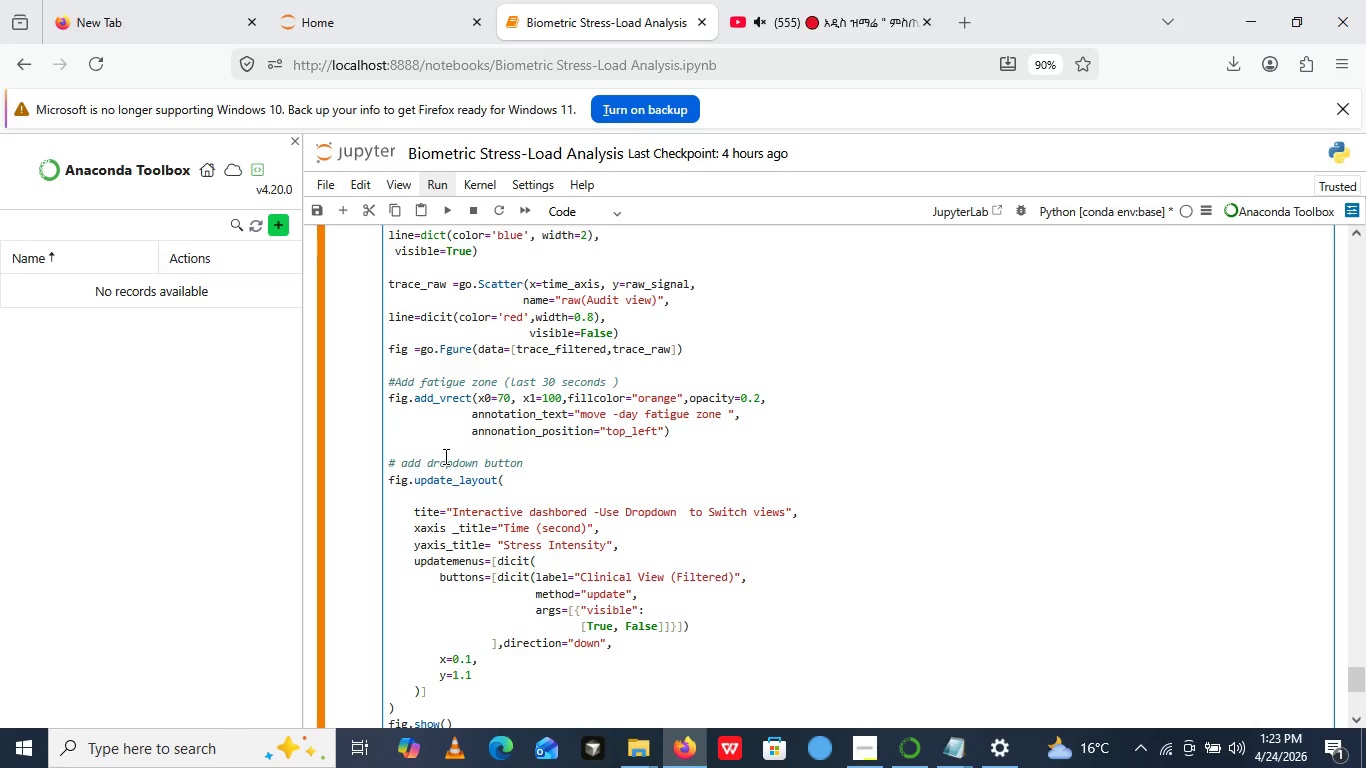 
left_click([393, 294])
 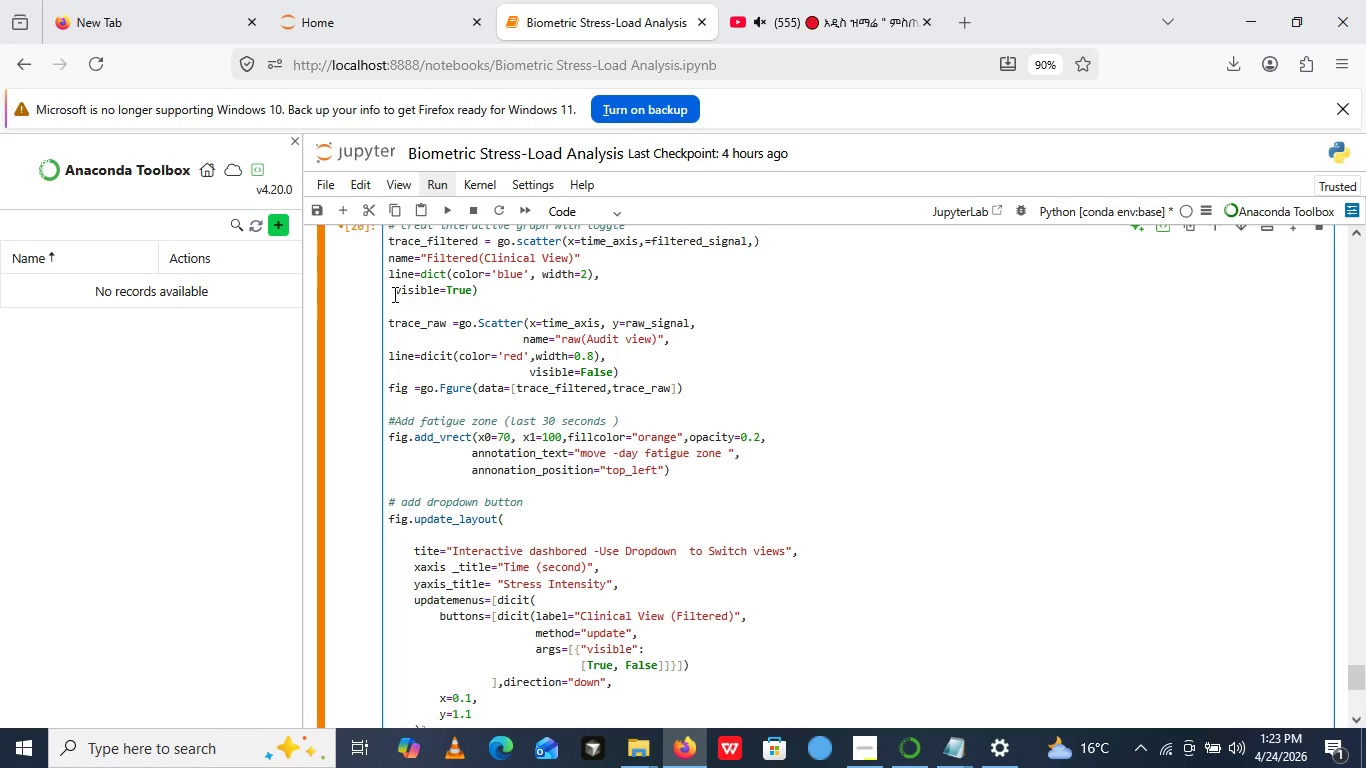 
key(Backspace)
 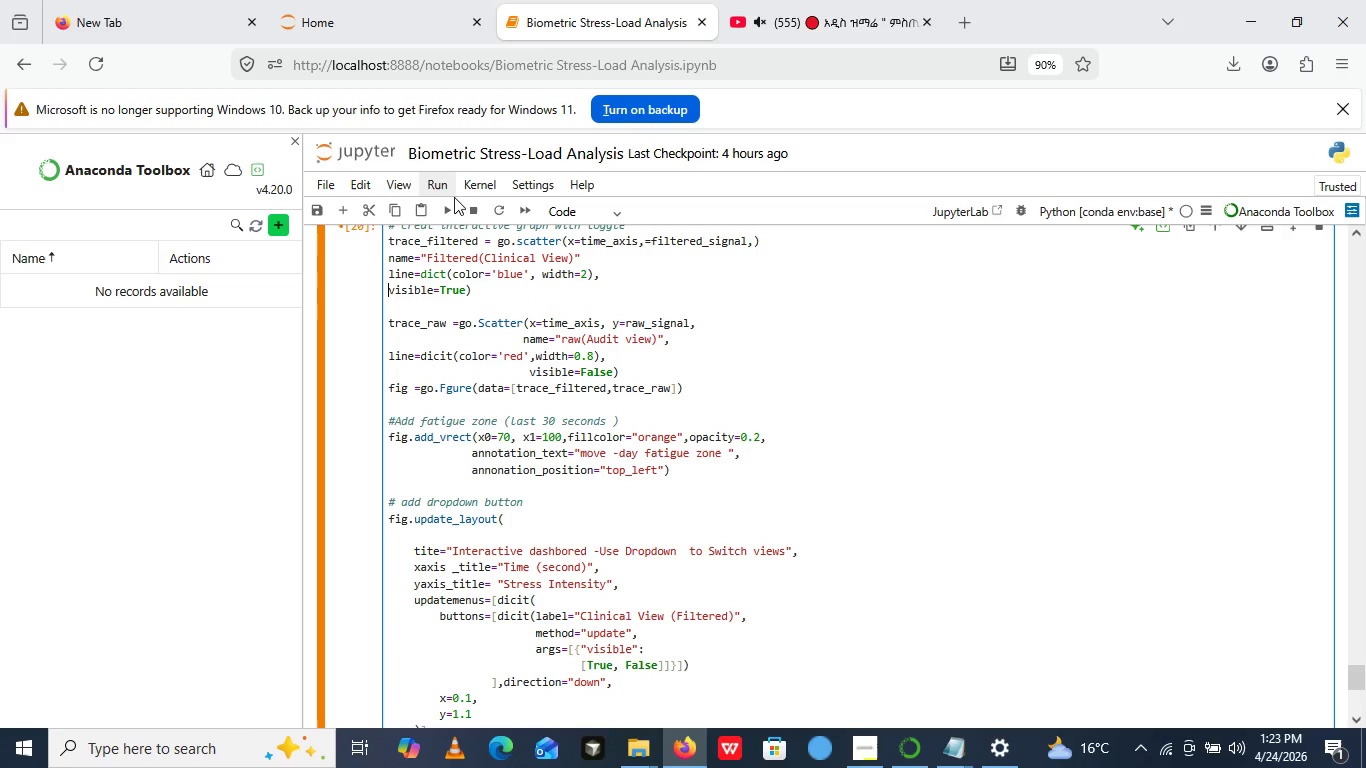 
left_click([454, 208])
 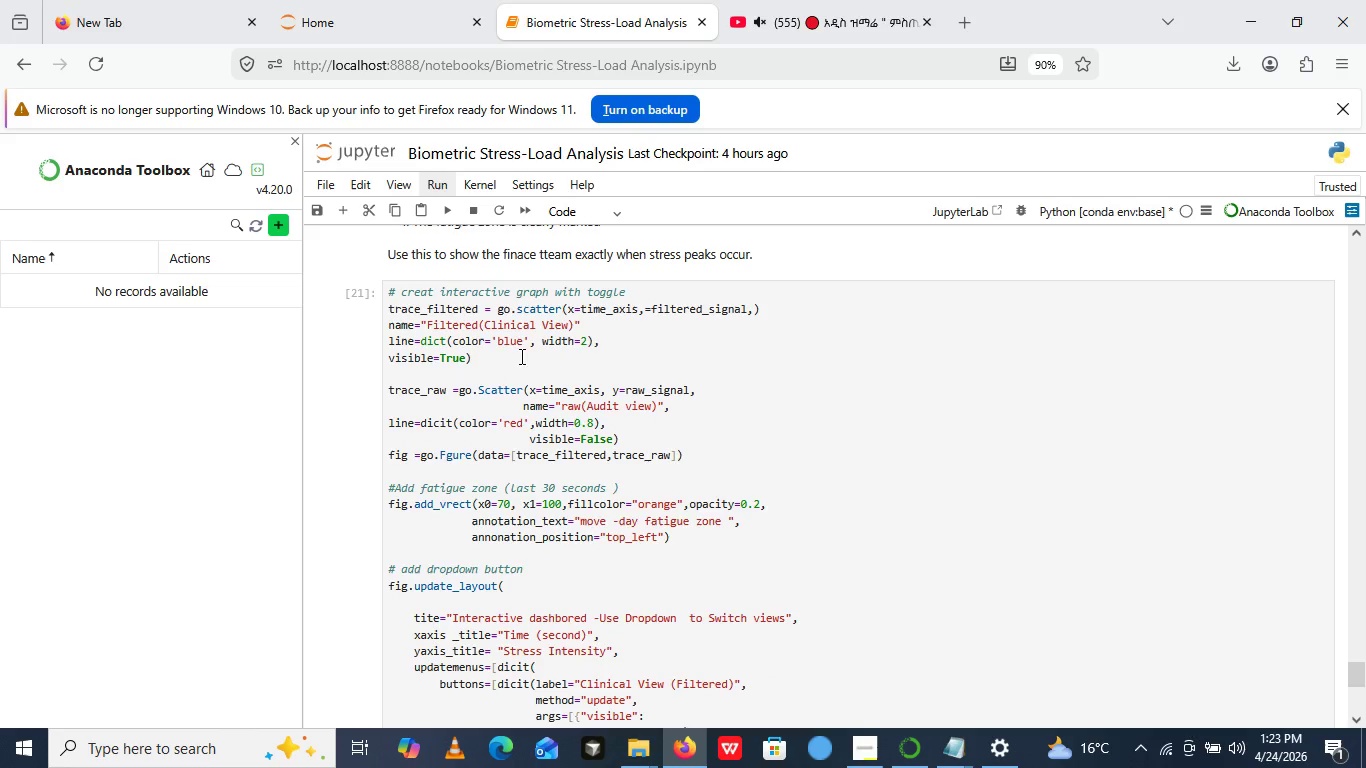 
wait(5.88)
 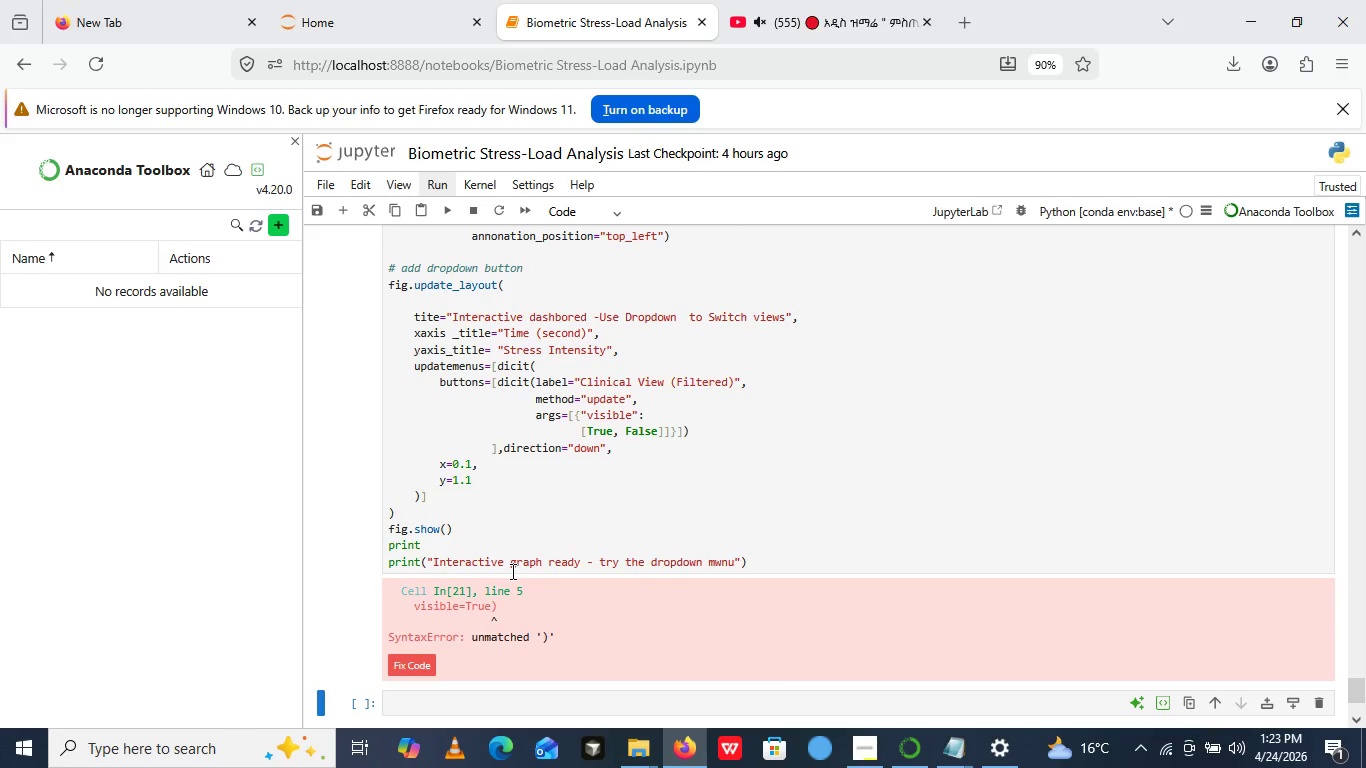 
left_click([471, 366])
 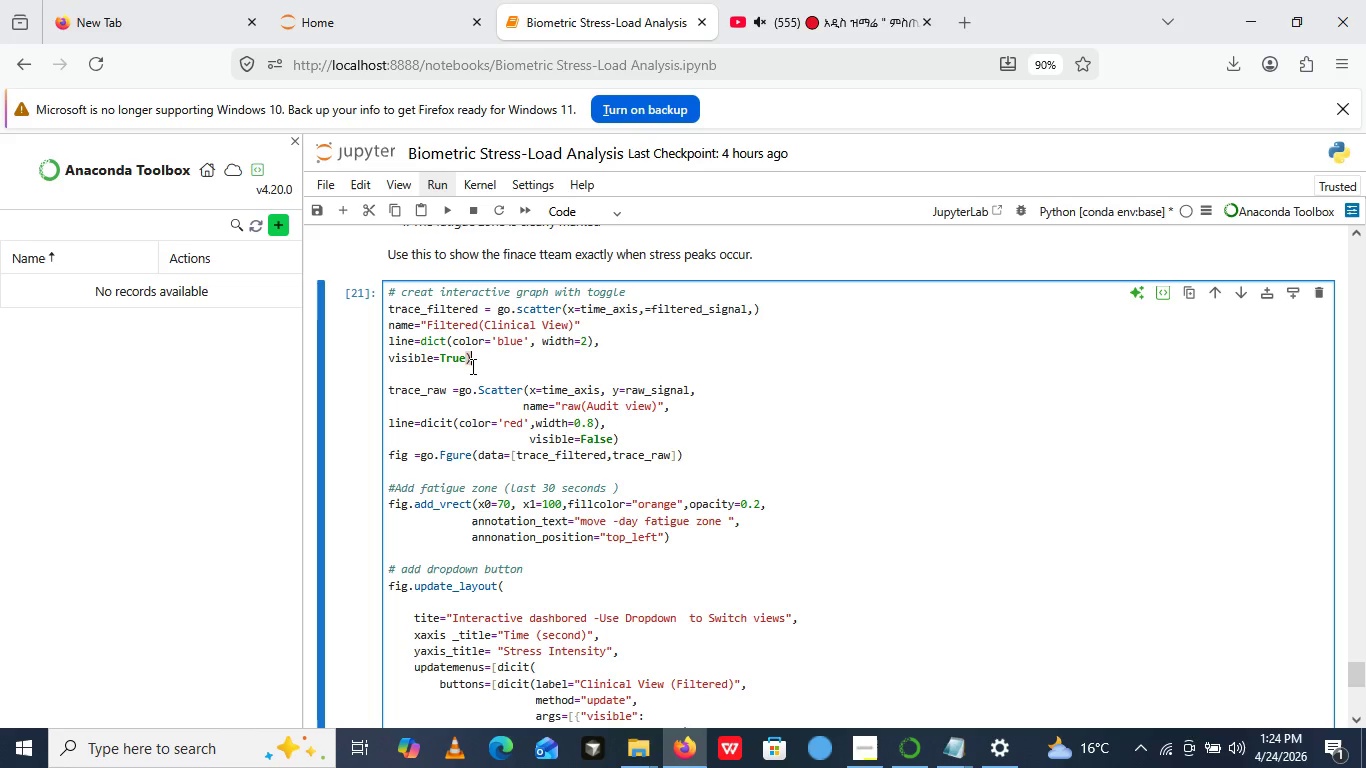 
wait(10.11)
 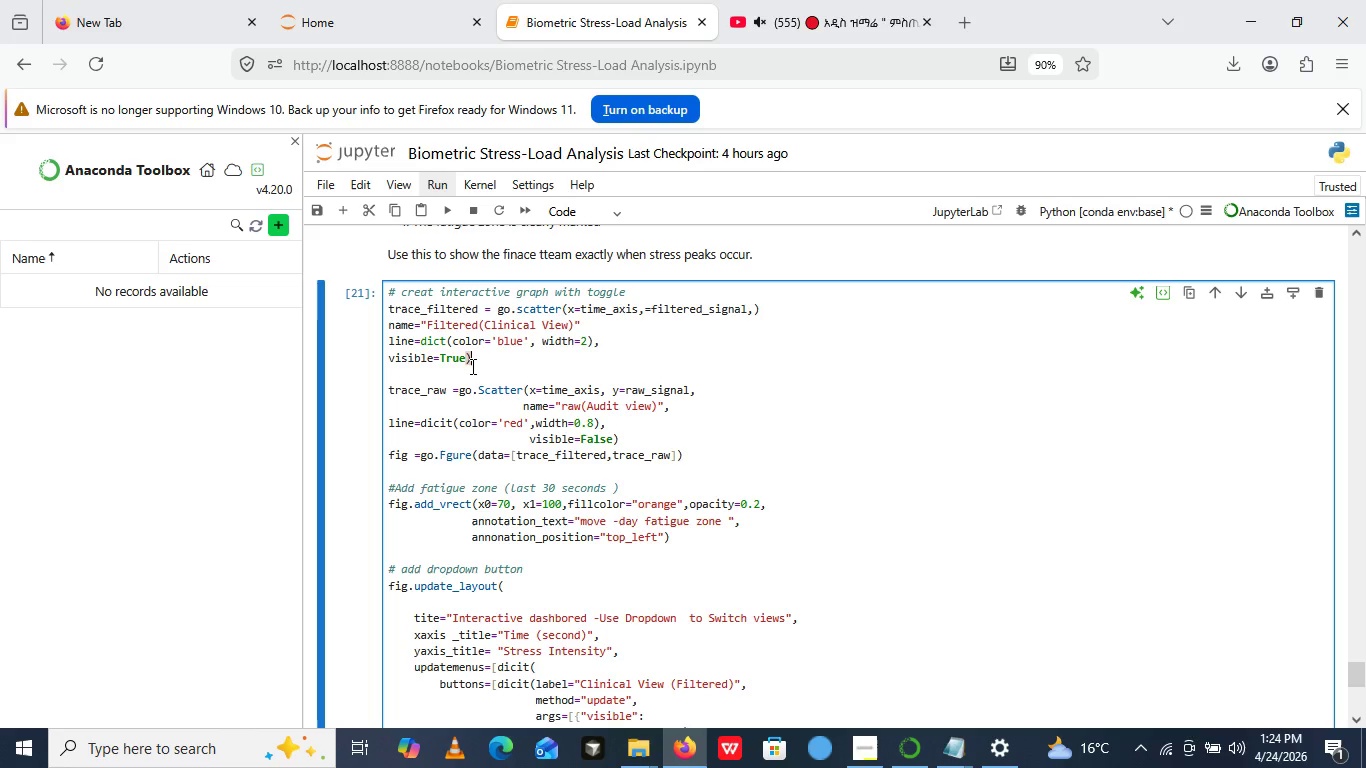 
left_click([447, 338])
 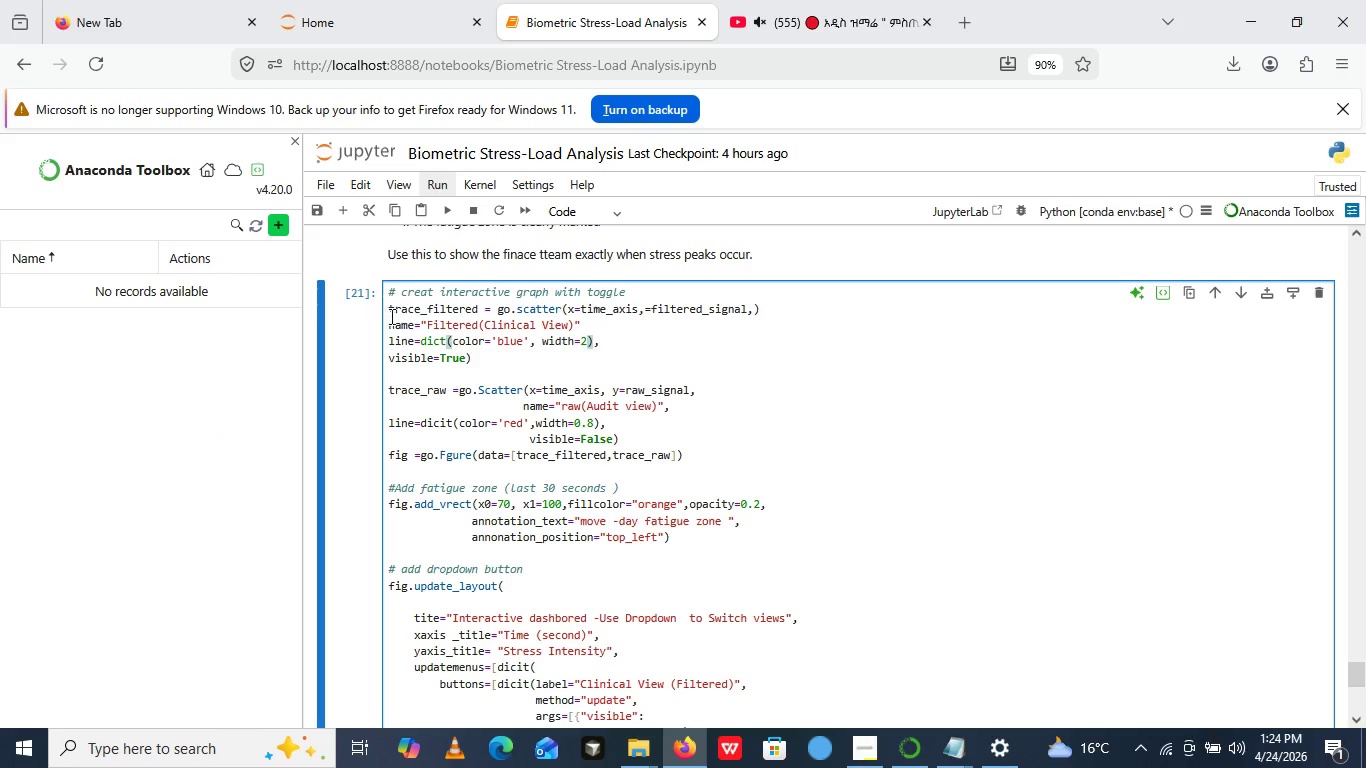 
wait(18.84)
 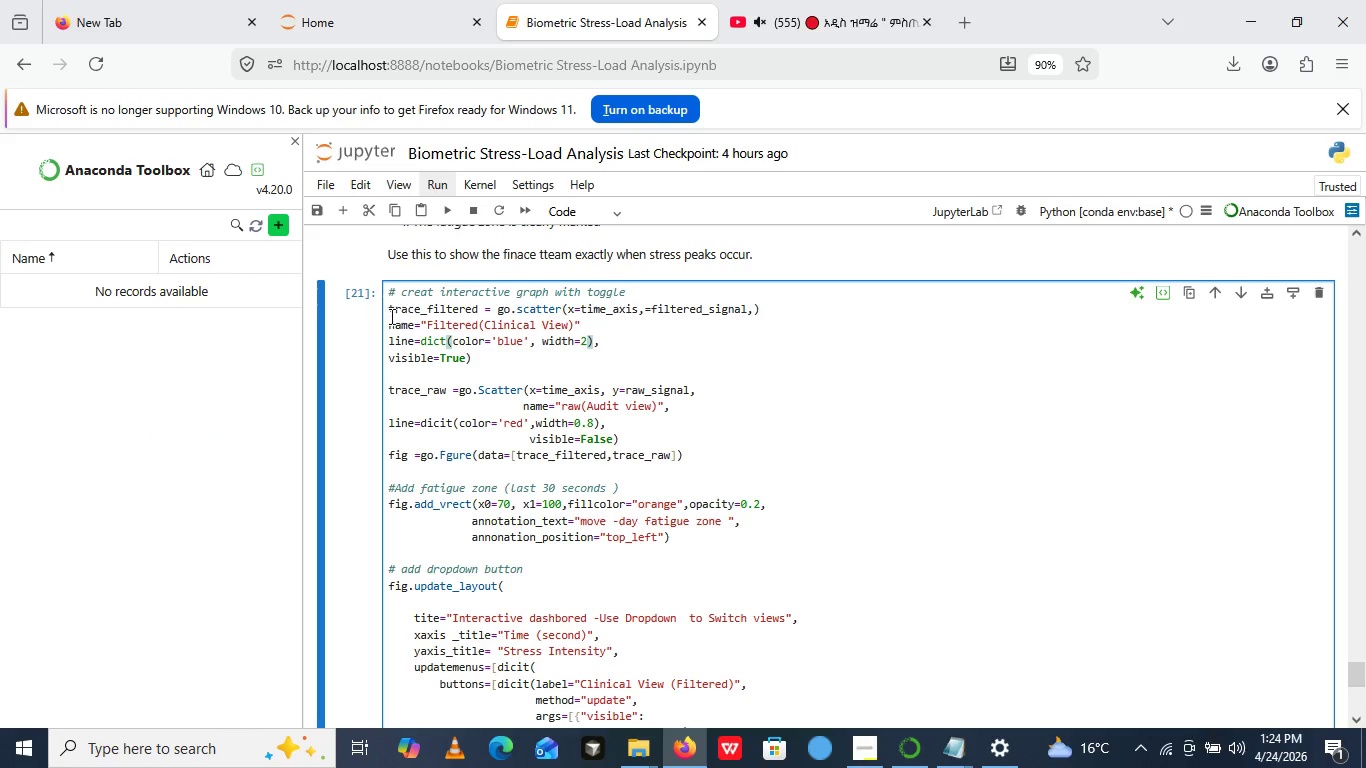 
left_click([777, 313])
 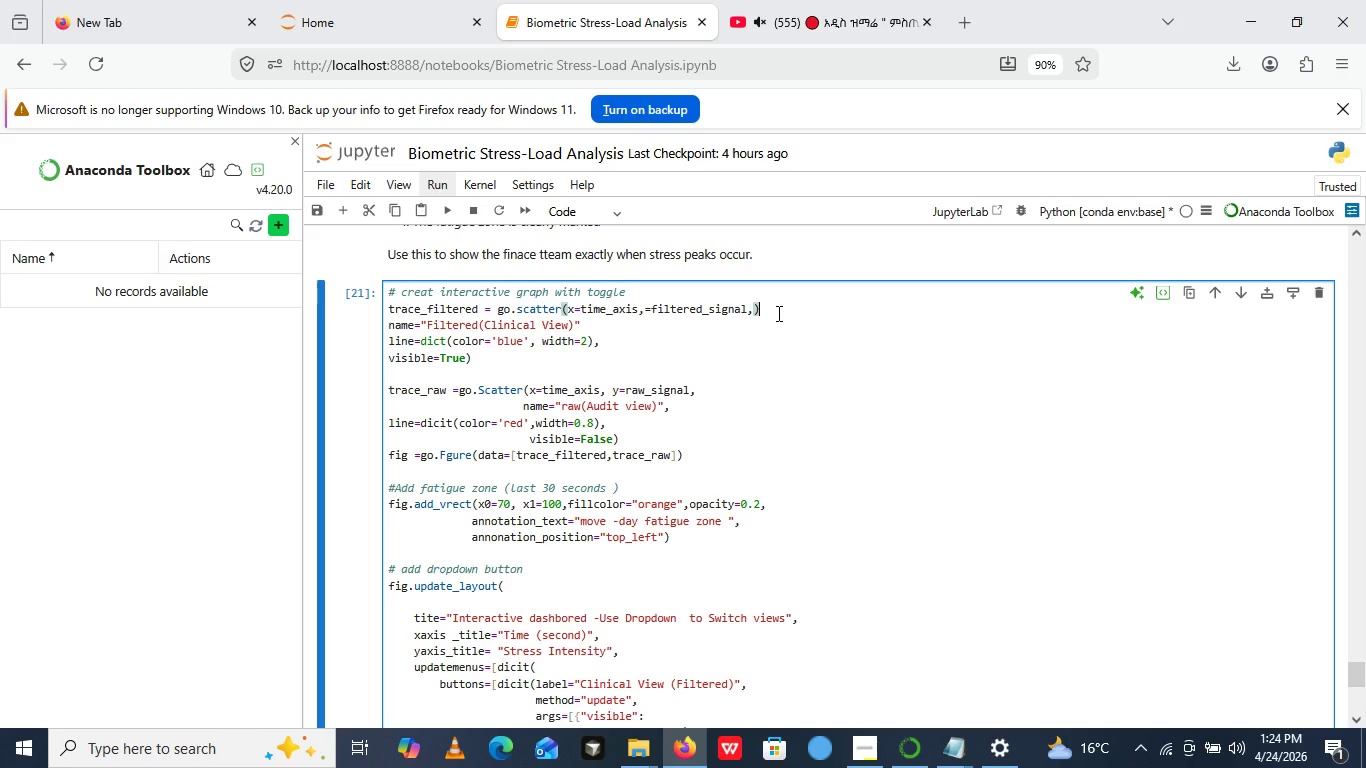 
key(Backspace)
 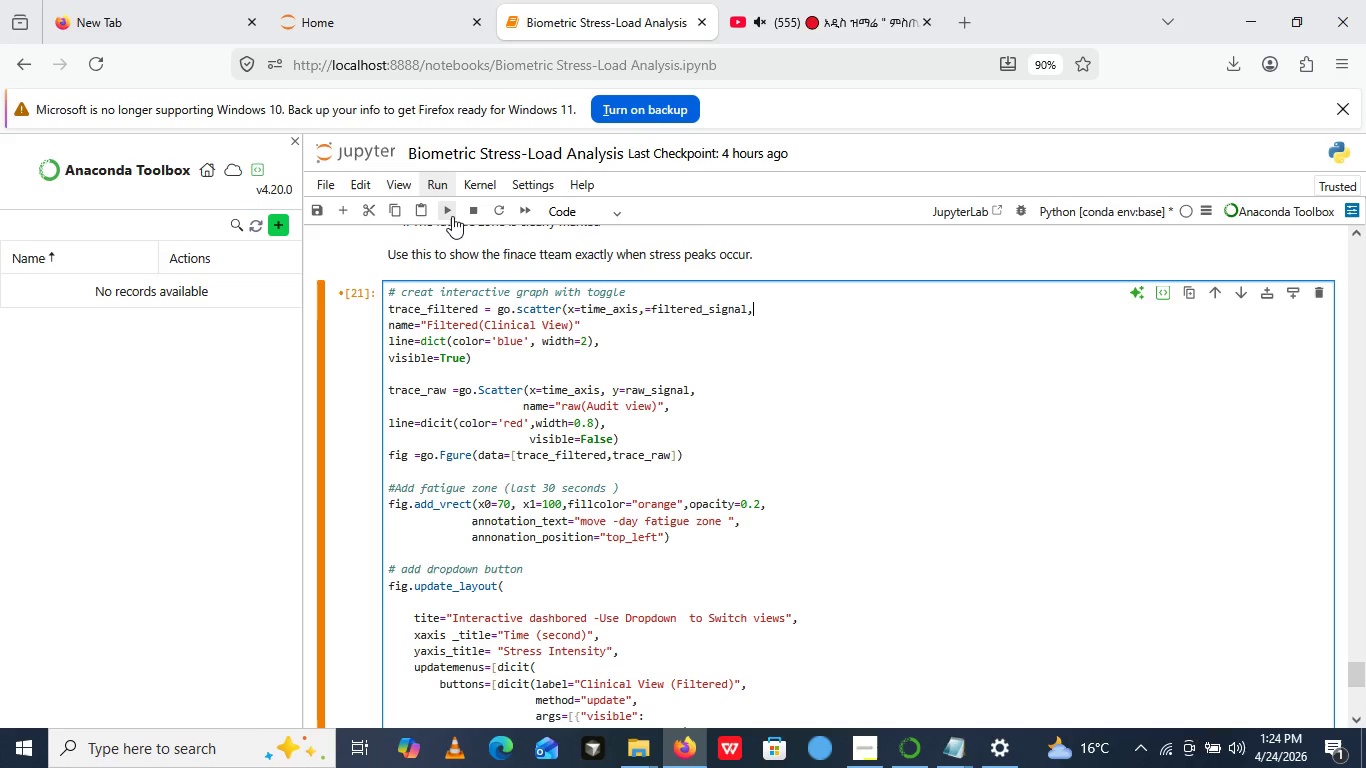 
left_click([452, 212])
 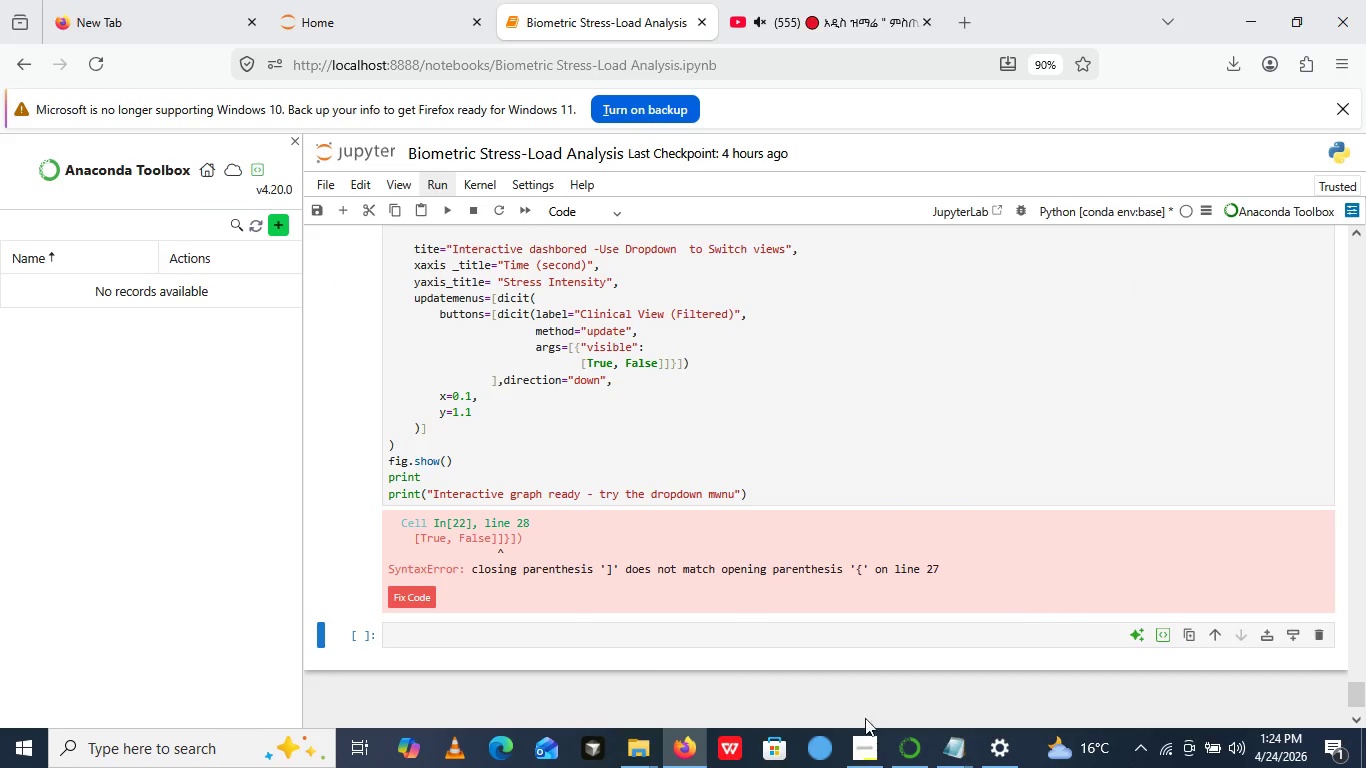 
left_click([864, 742])